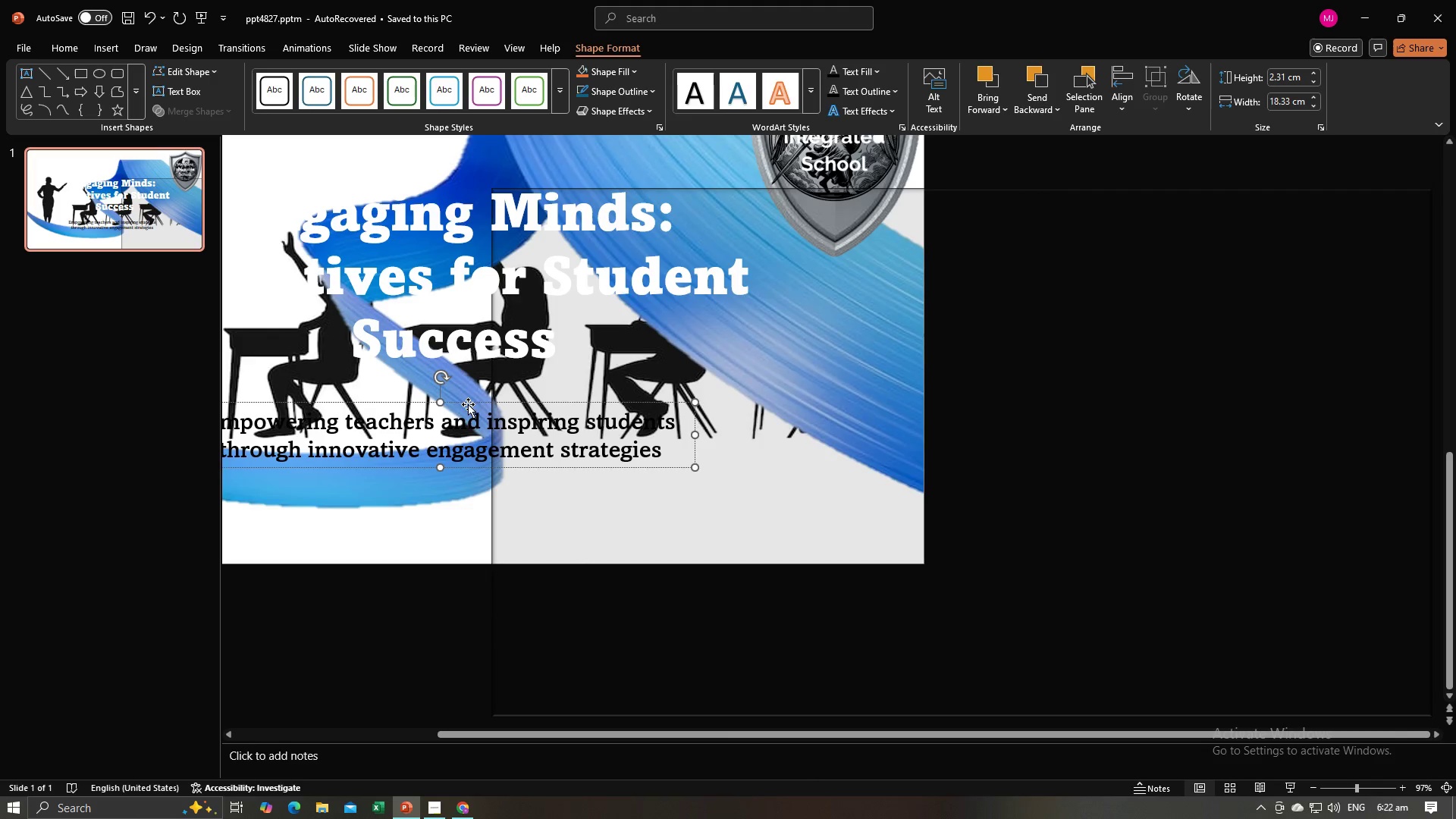 
right_click([468, 404])
 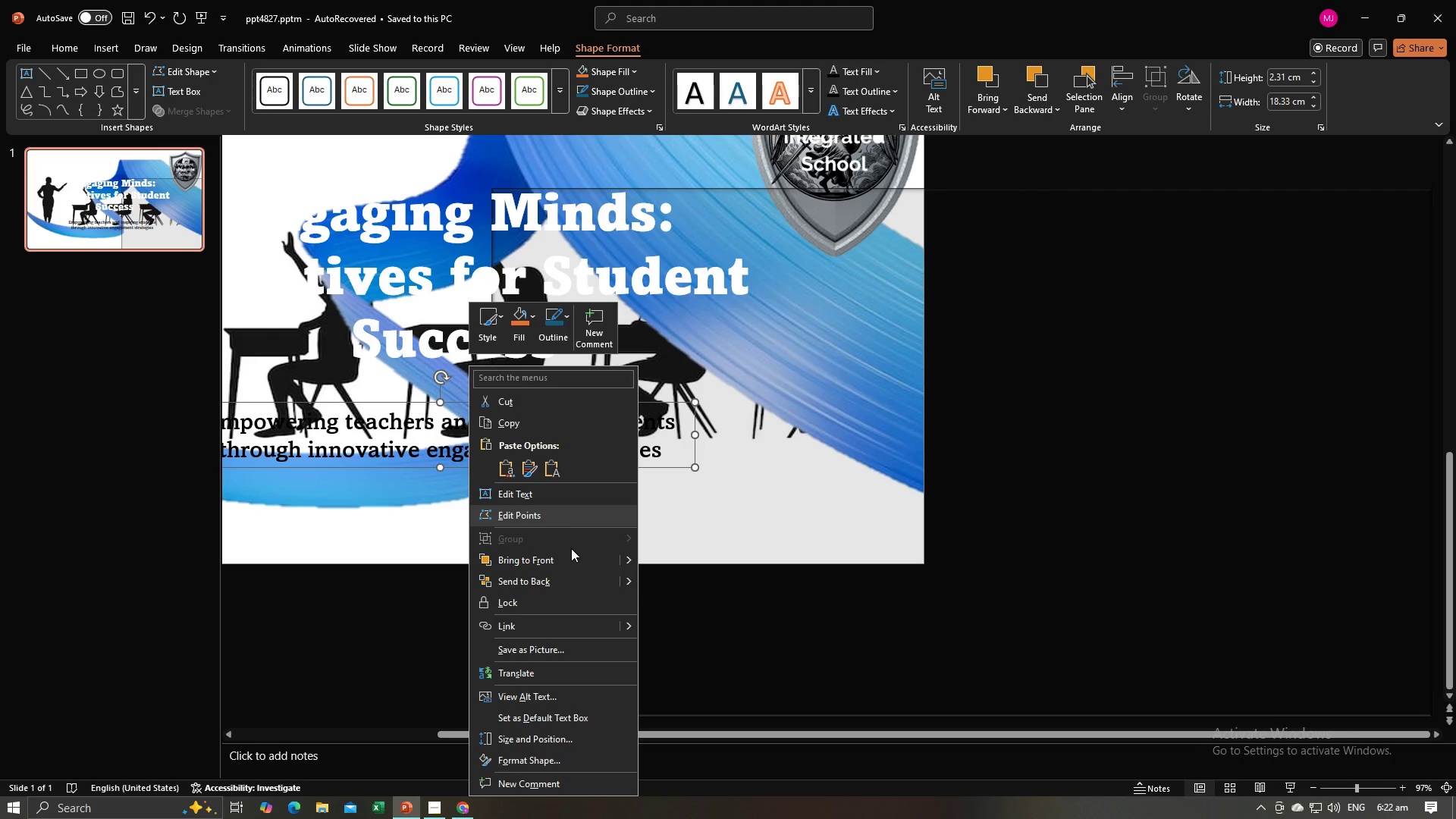 
left_click([573, 556])
 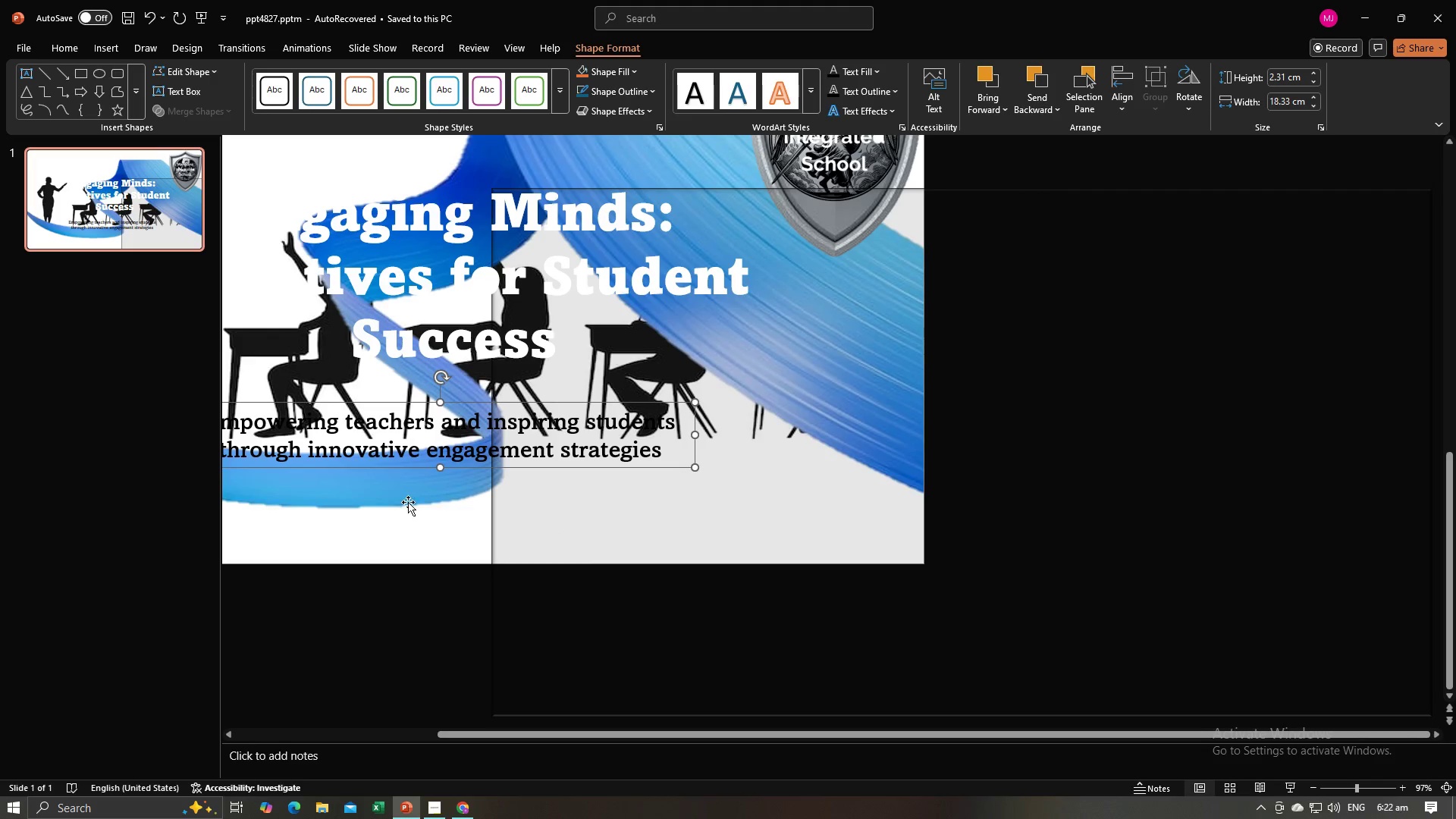 
left_click([407, 500])
 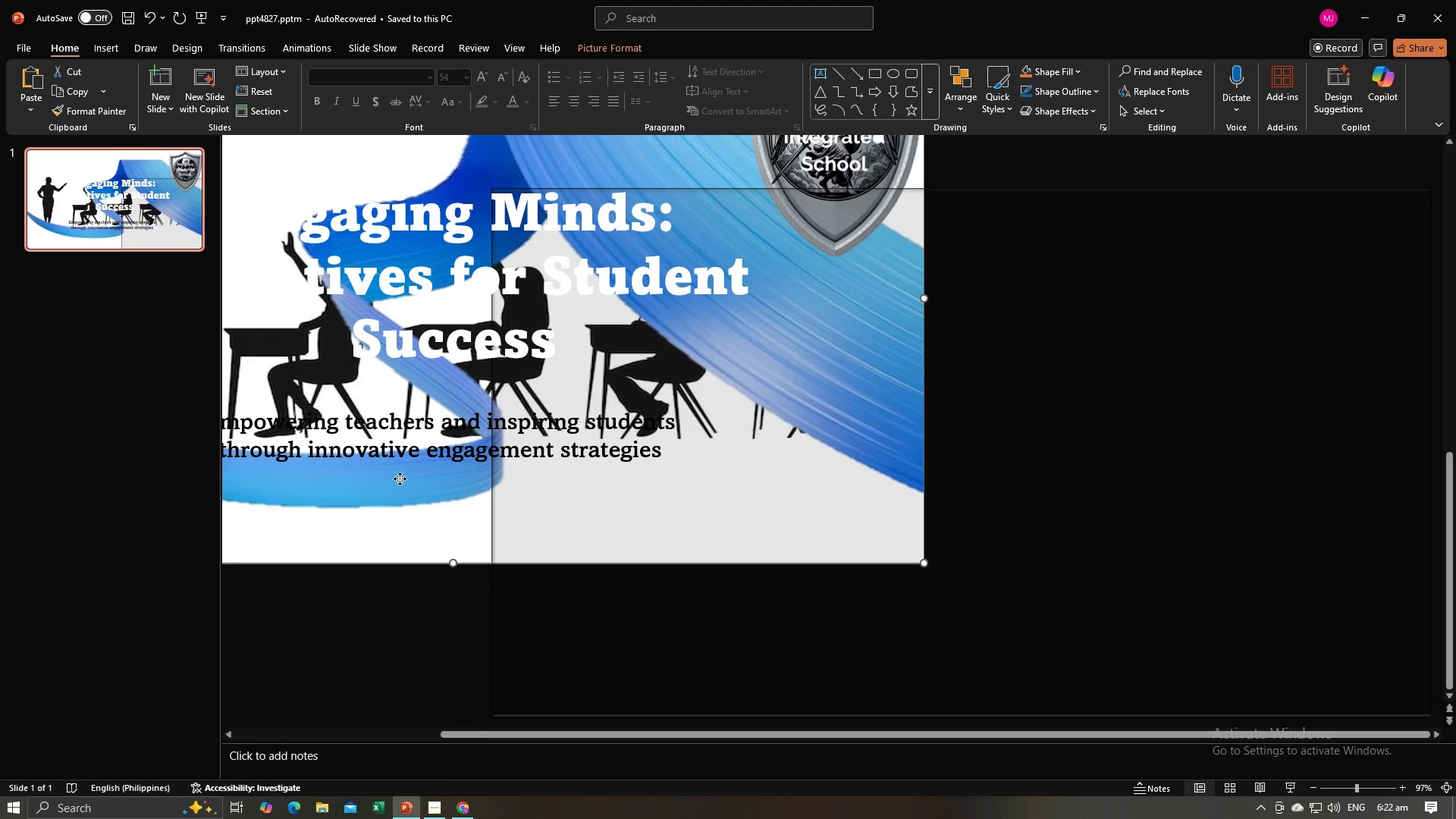 
left_click([400, 479])
 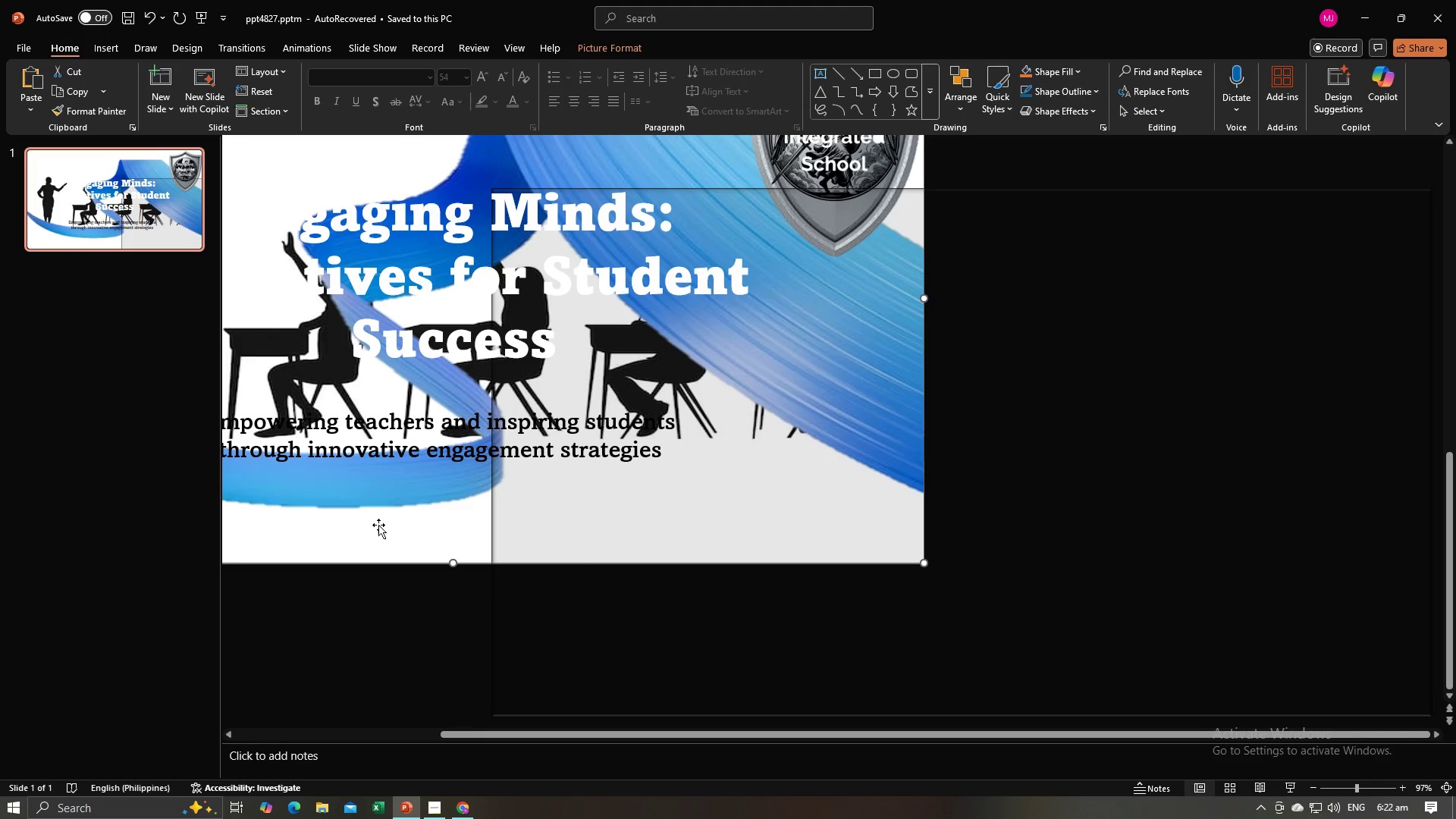 
left_click([378, 526])
 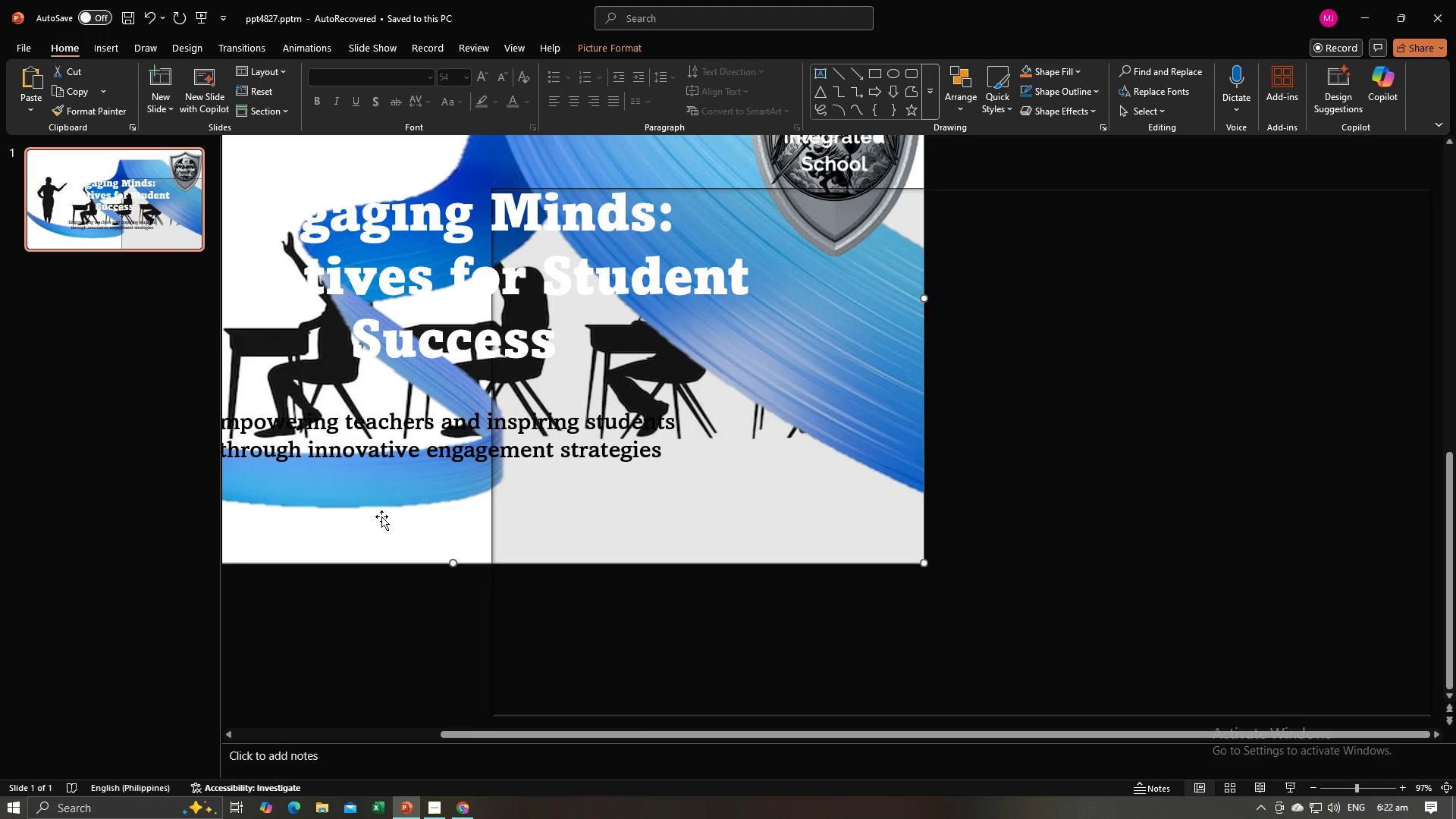 
right_click([381, 516])
 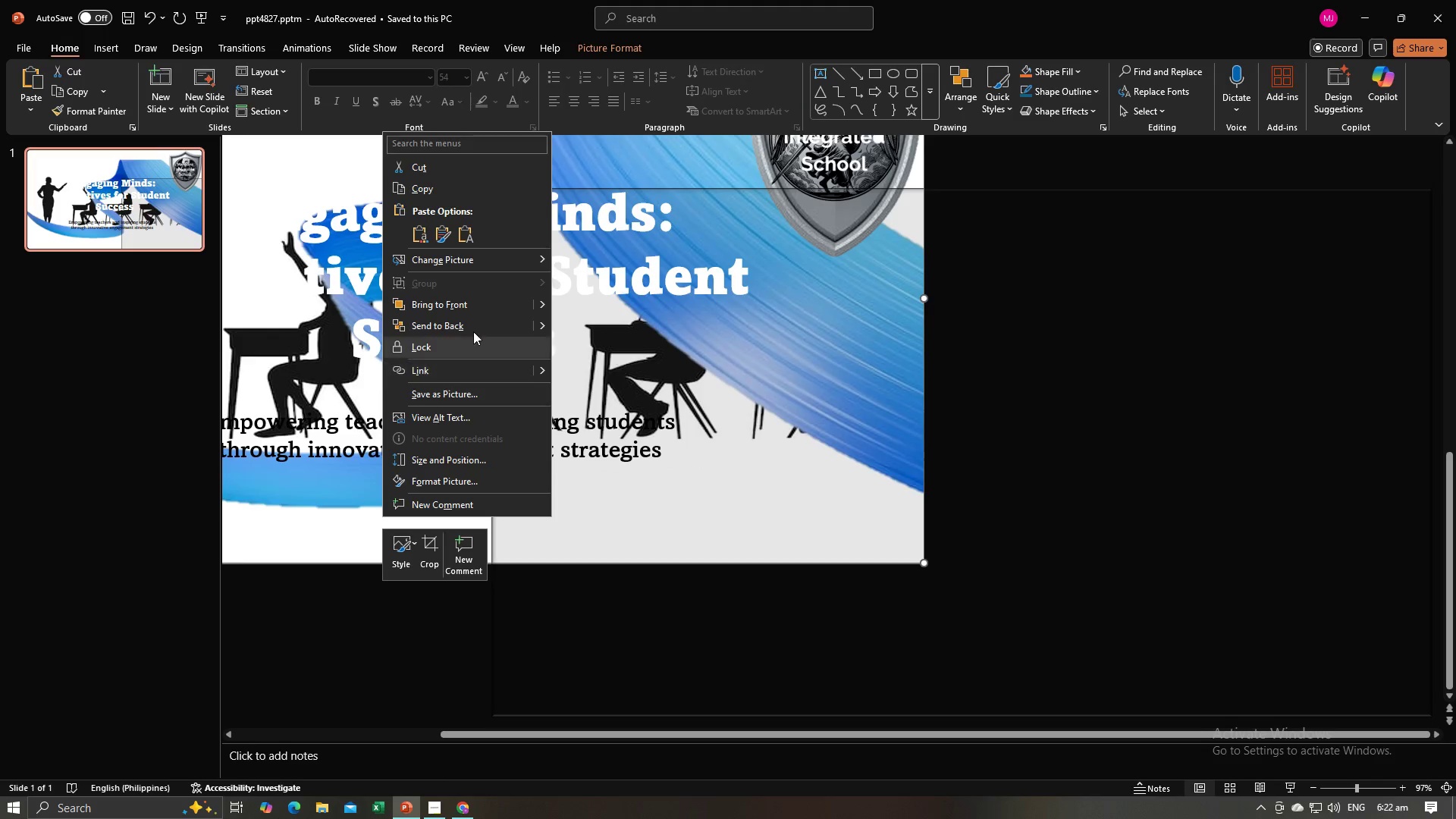 
left_click([475, 303])
 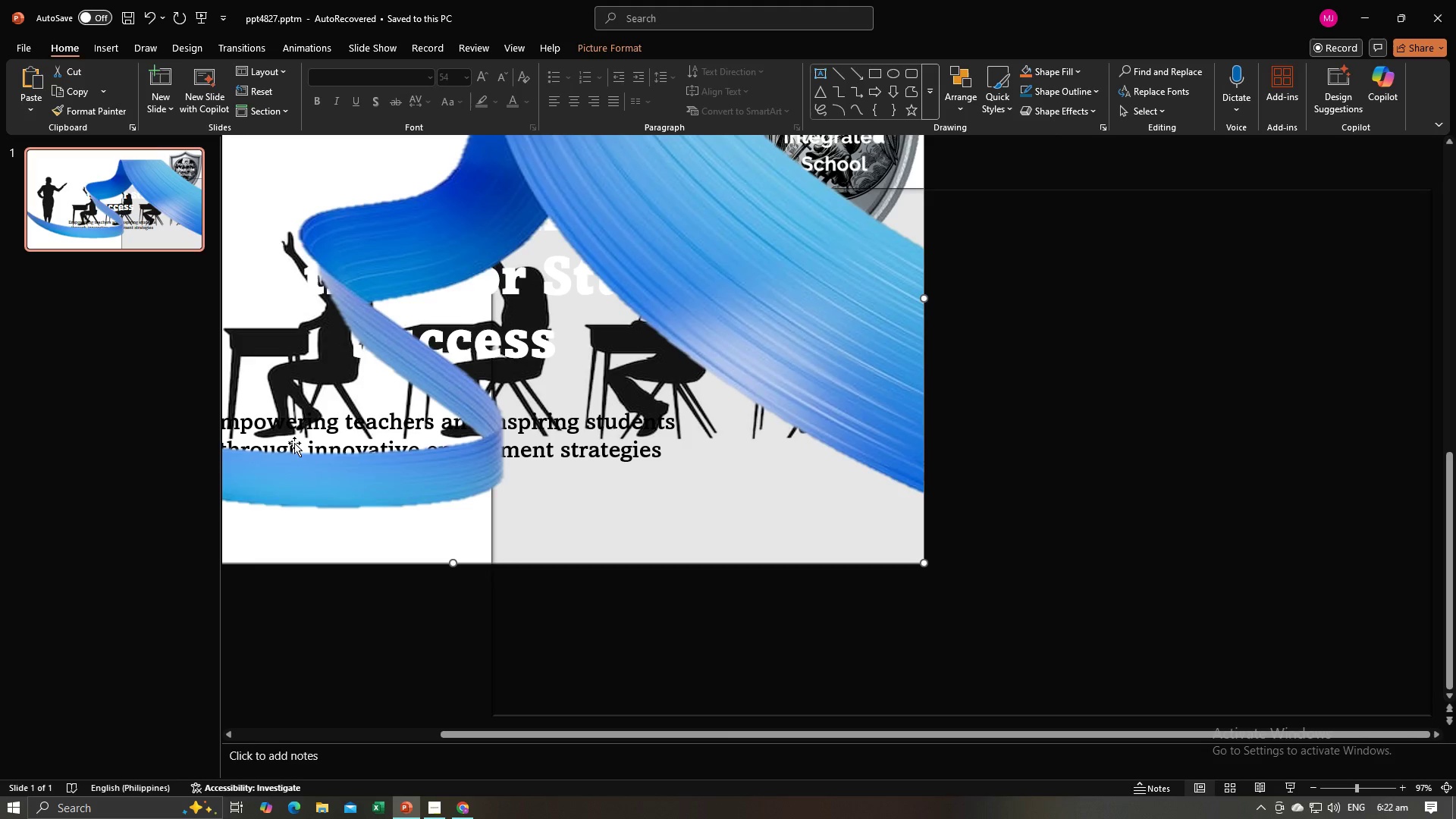 
scroll: coordinate [673, 361], scroll_direction: up, amount: 6.0
 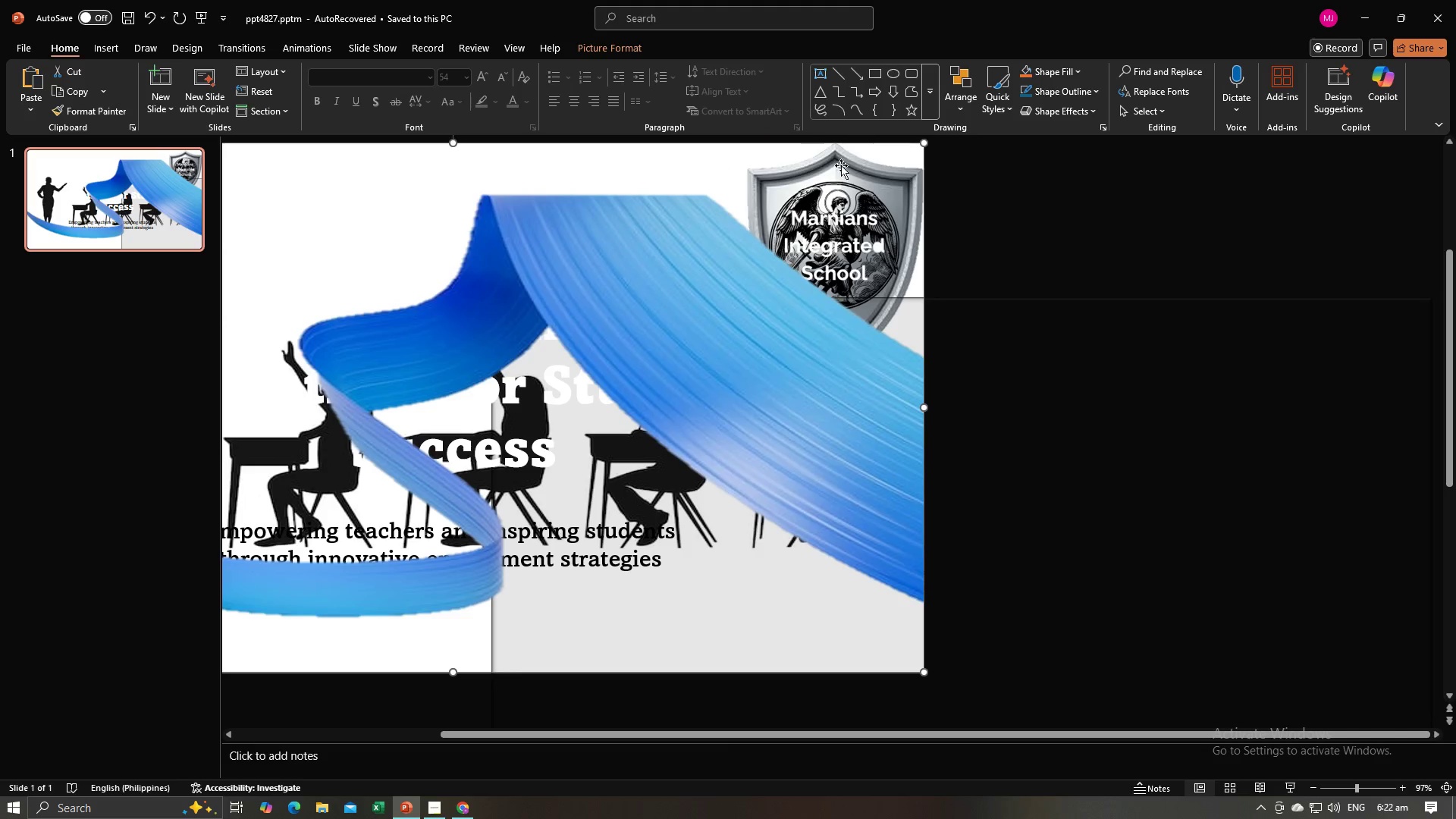 
double_click([839, 166])
 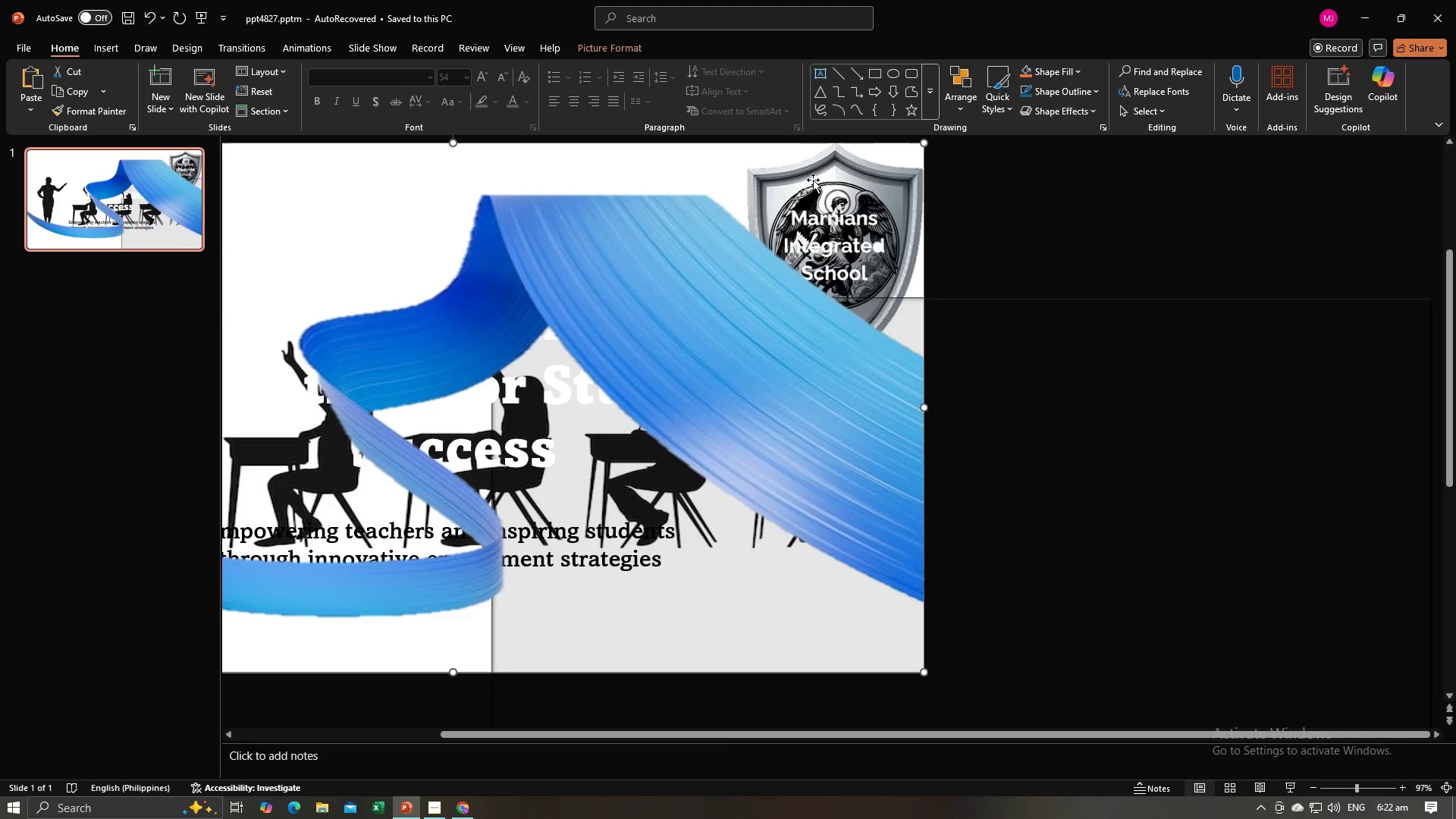 
triple_click([822, 176])
 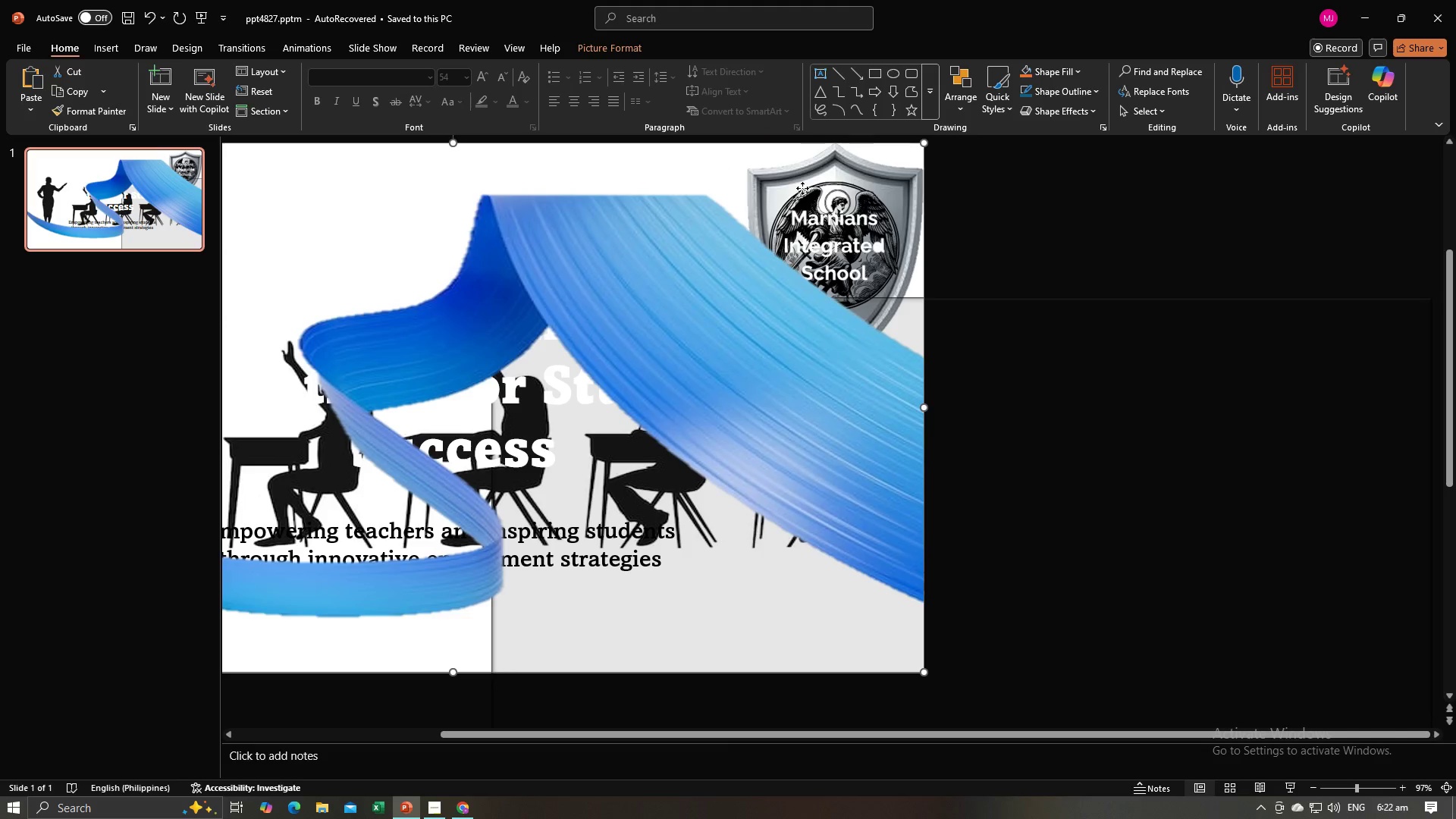 
triple_click([802, 188])
 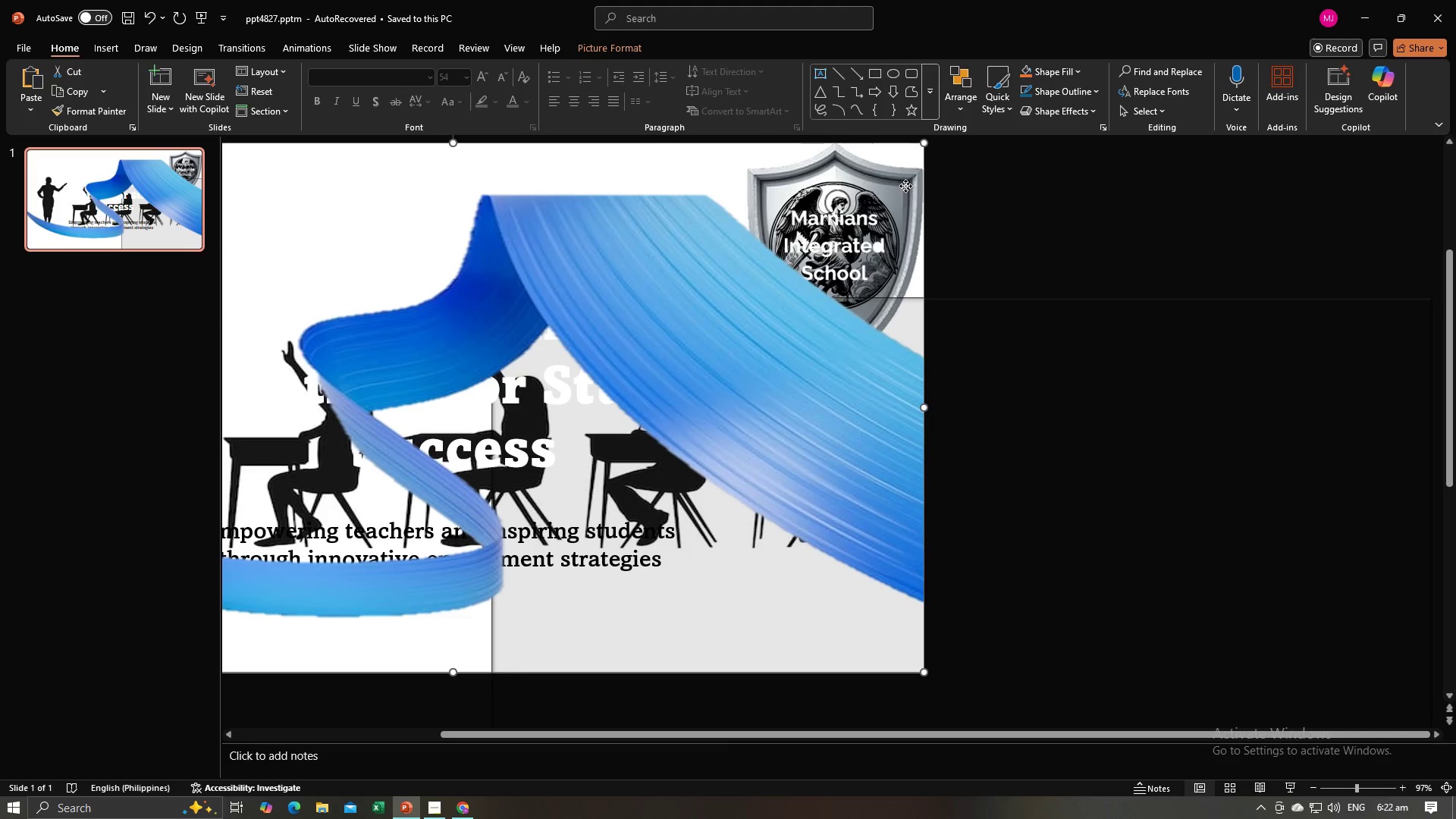 
triple_click([905, 186])
 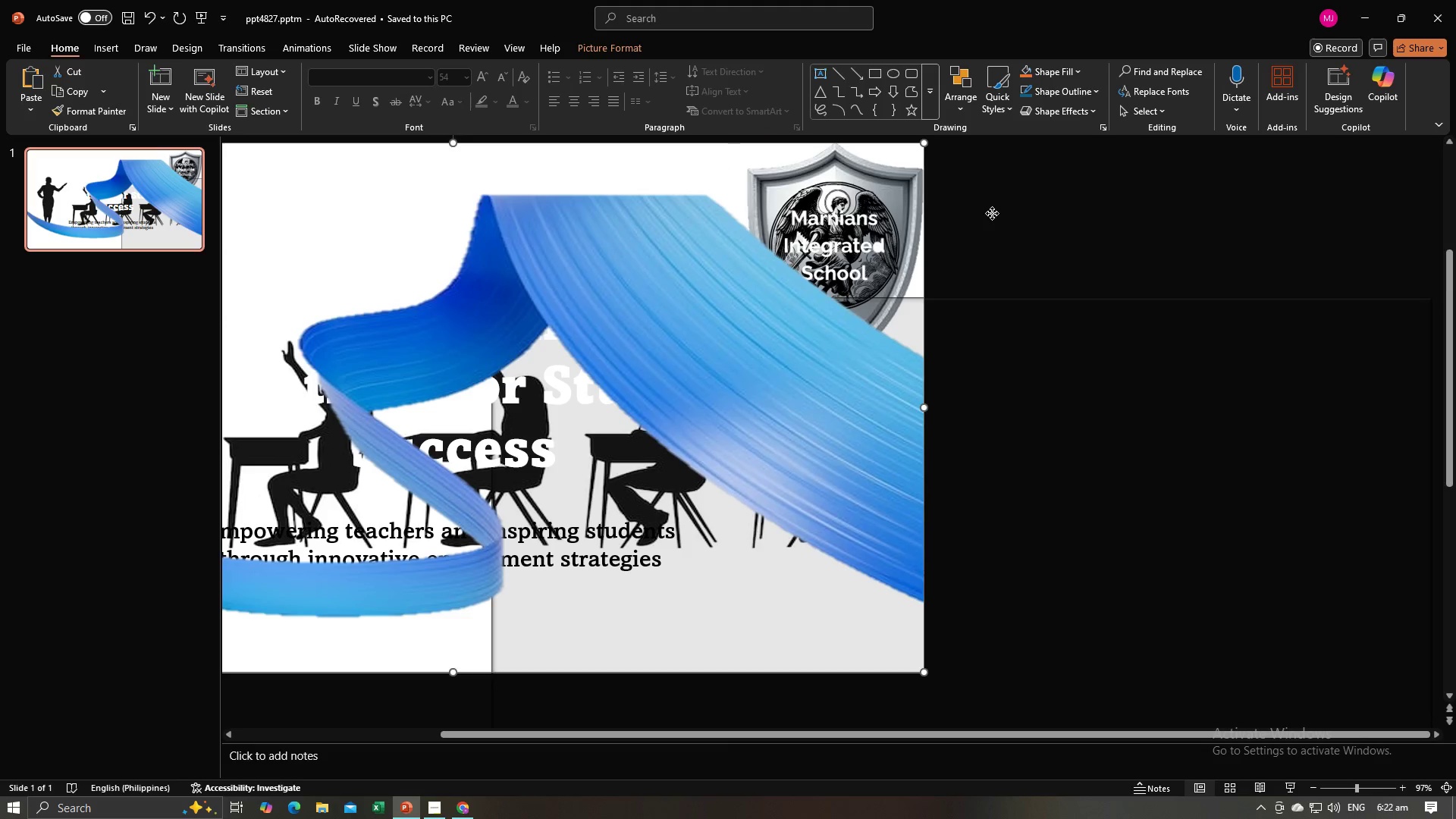 
triple_click([992, 213])
 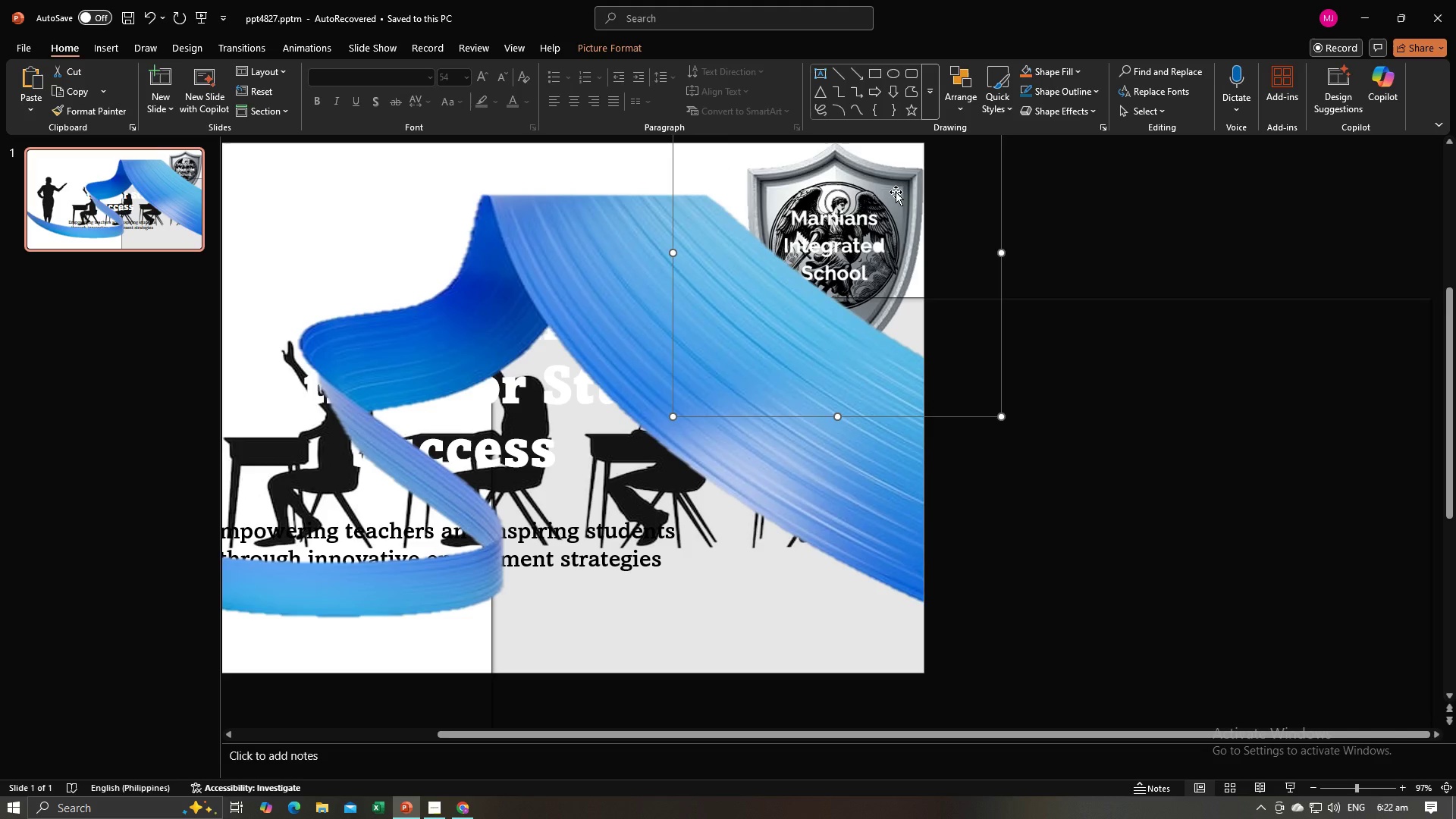 
right_click([896, 192])
 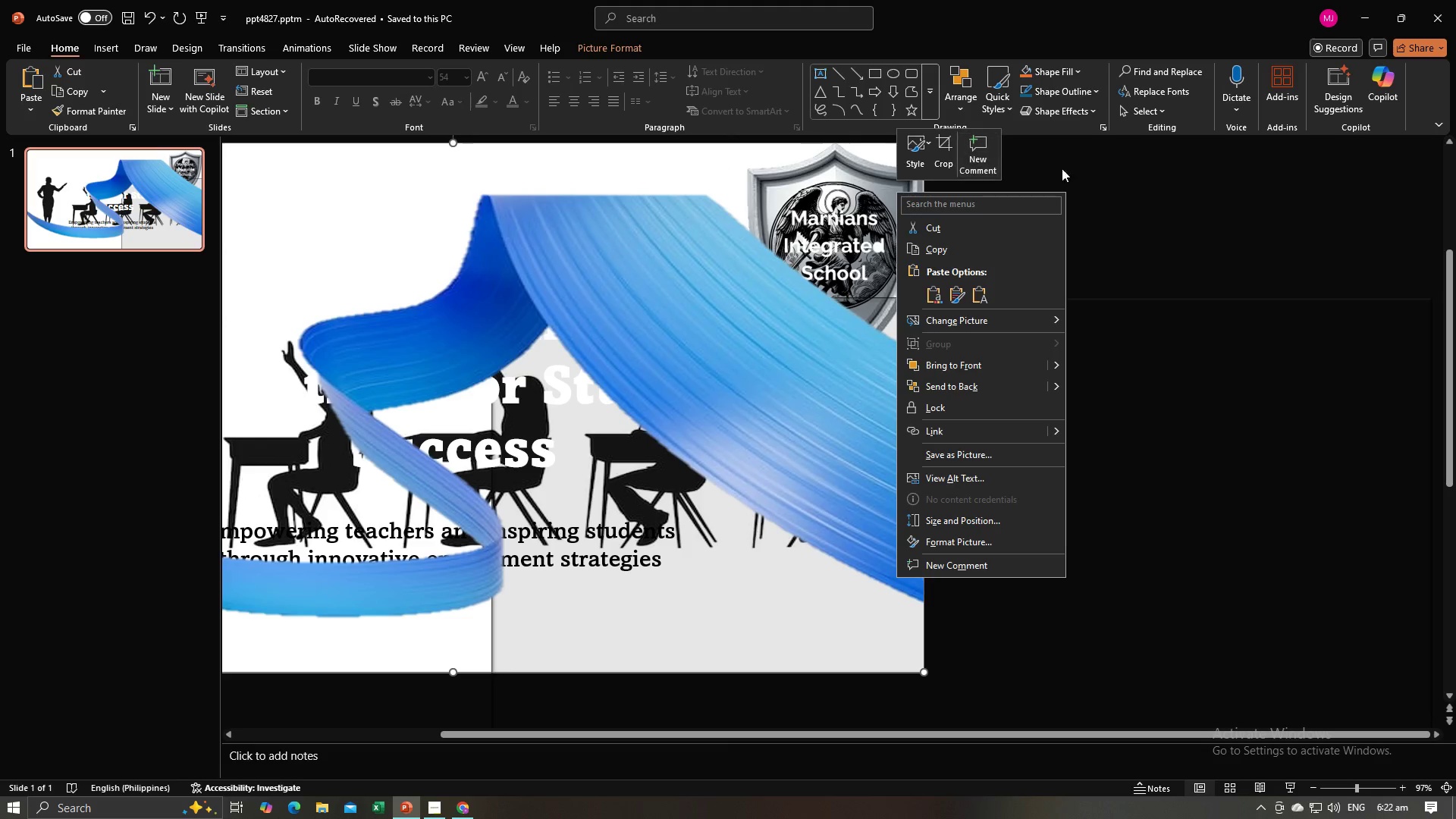 
left_click([1100, 170])
 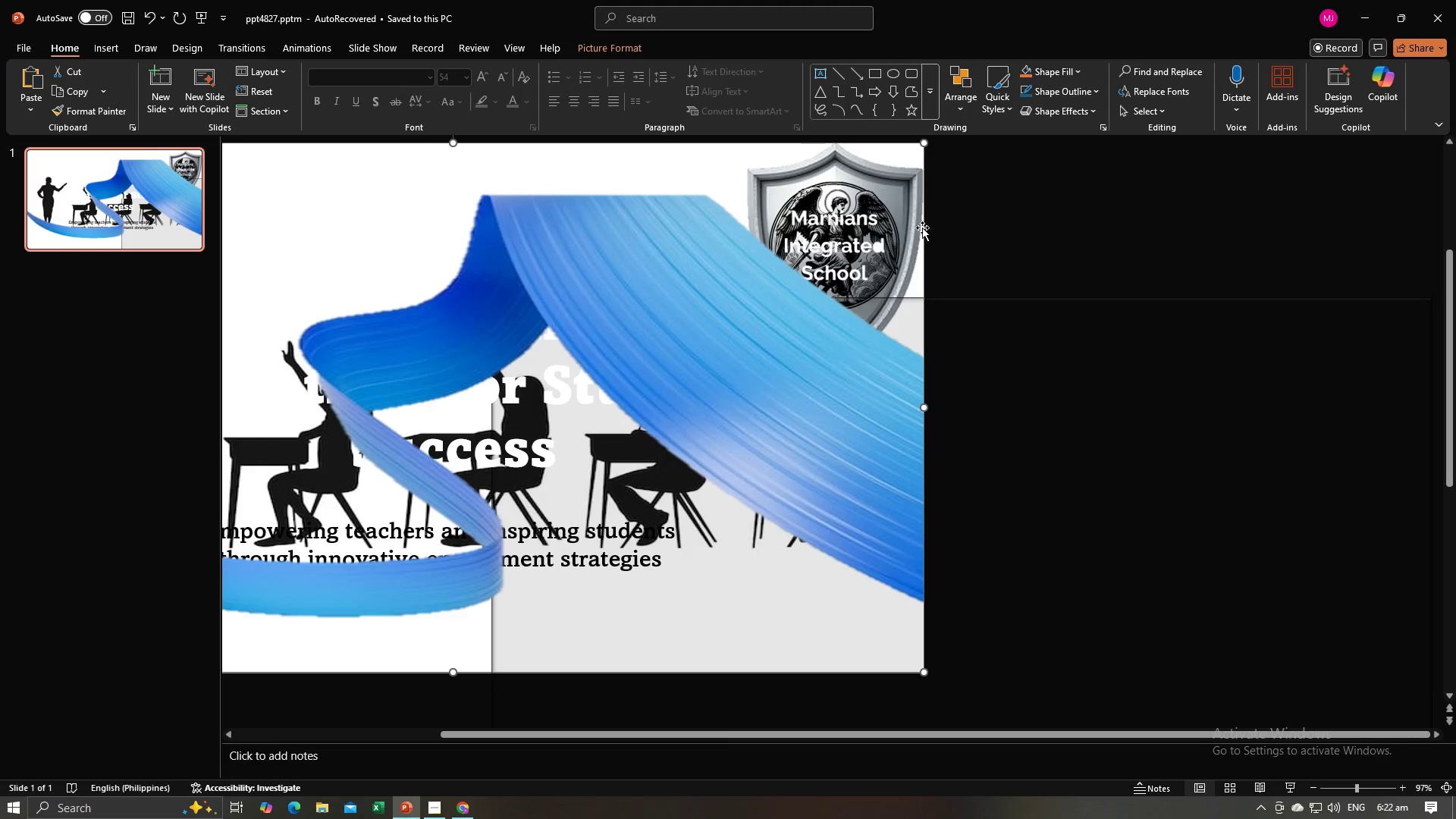 
double_click([939, 224])
 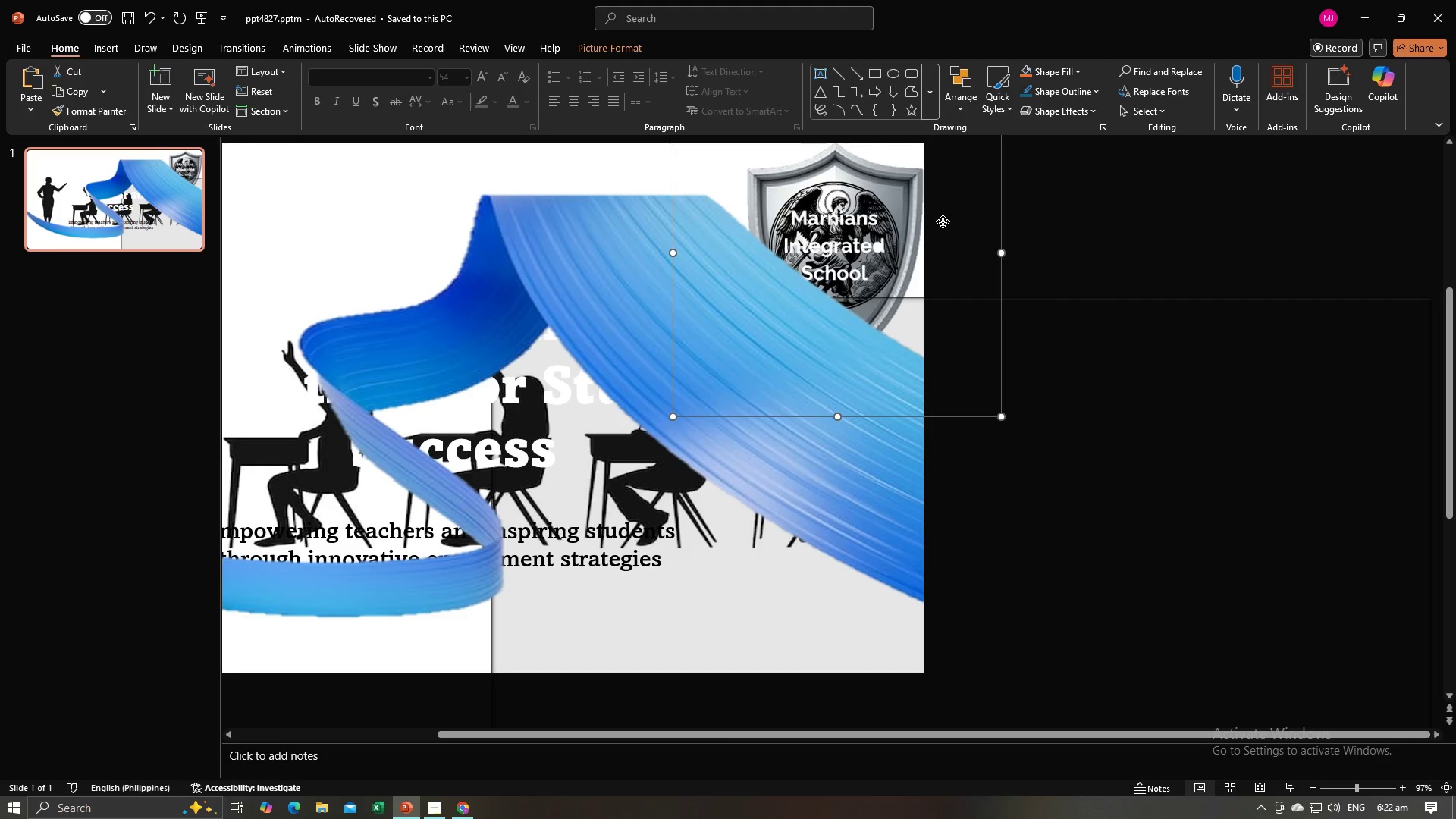 
right_click([943, 221])
 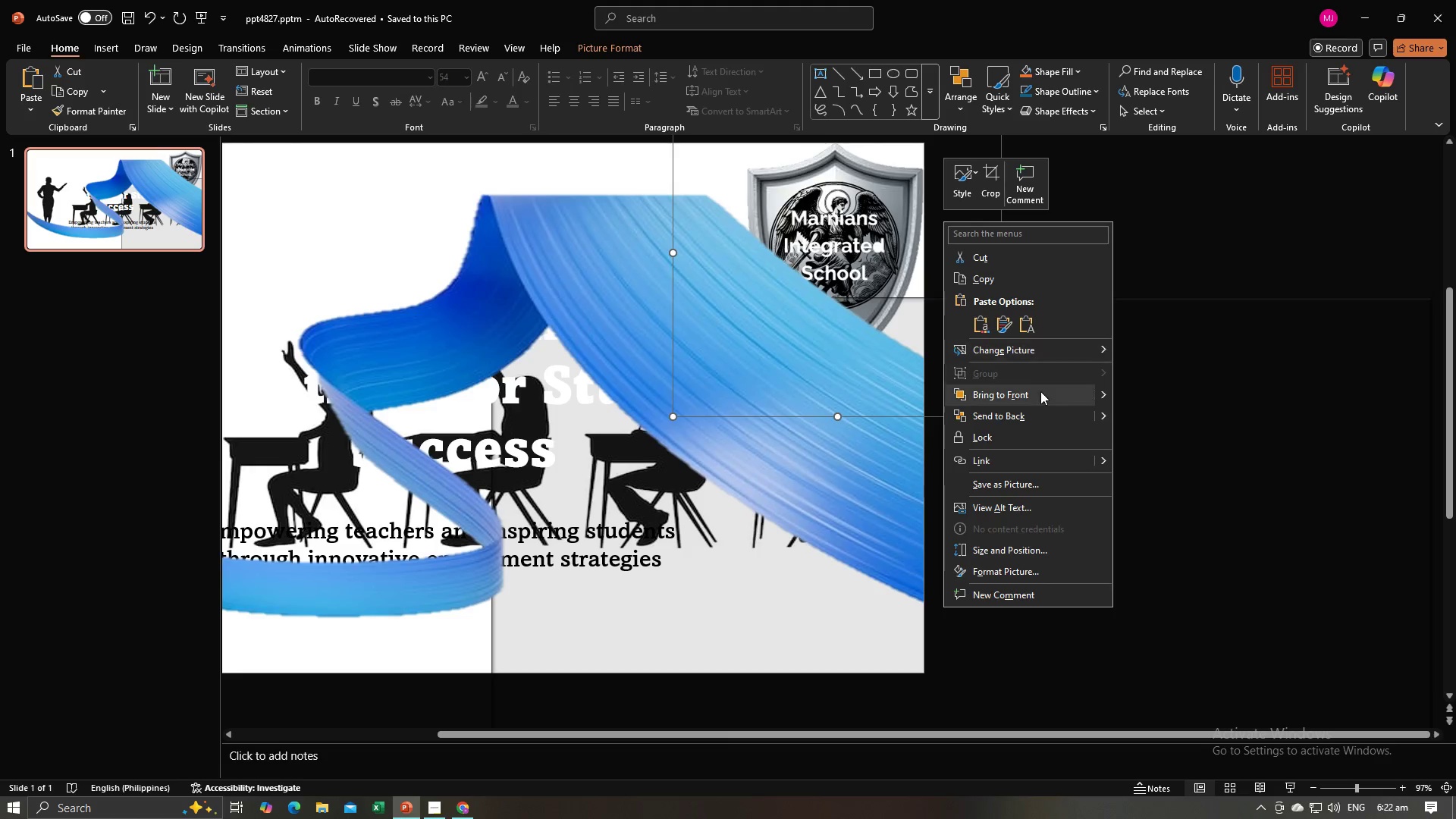 
left_click([1040, 392])
 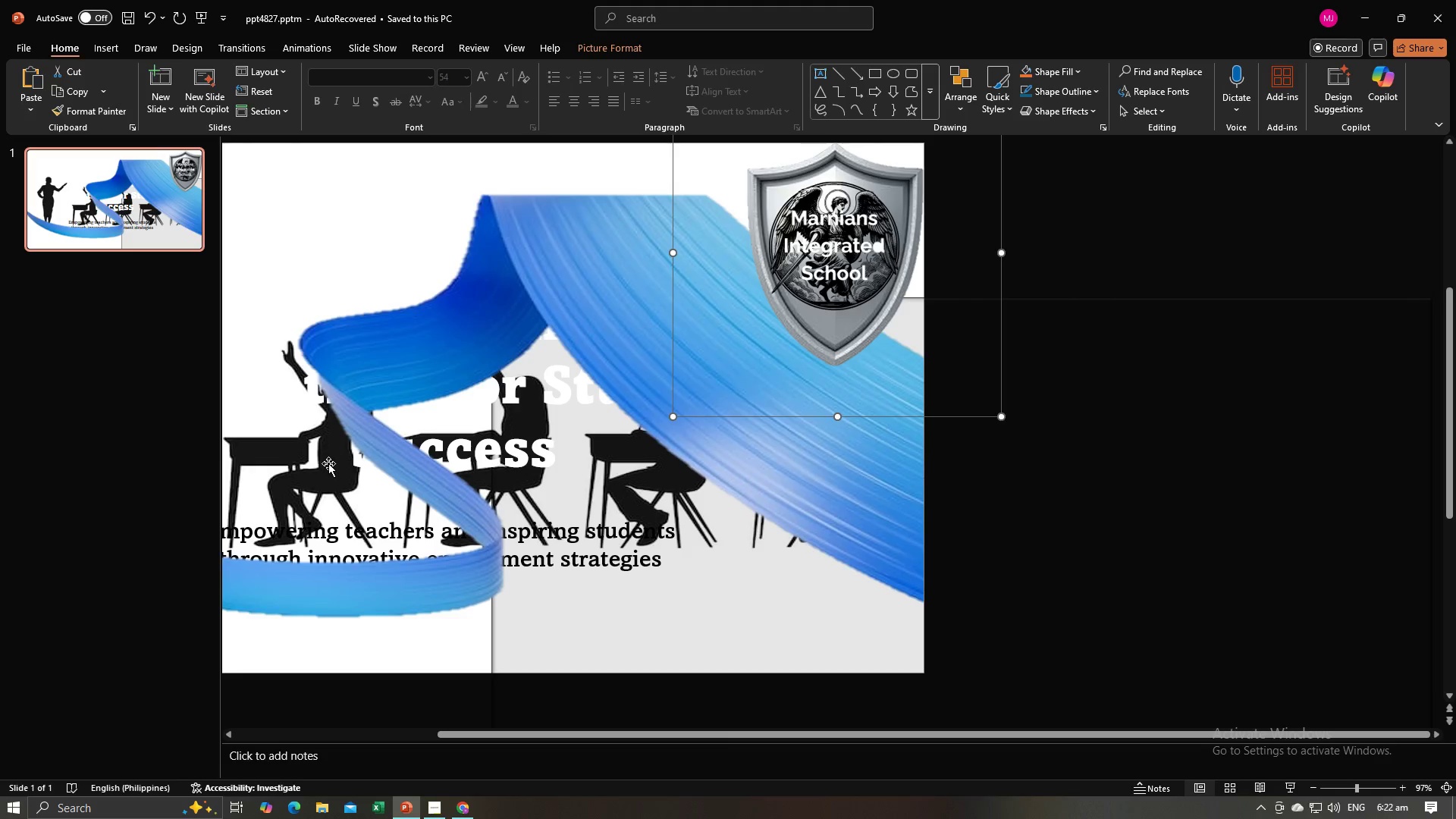 
left_click([327, 452])
 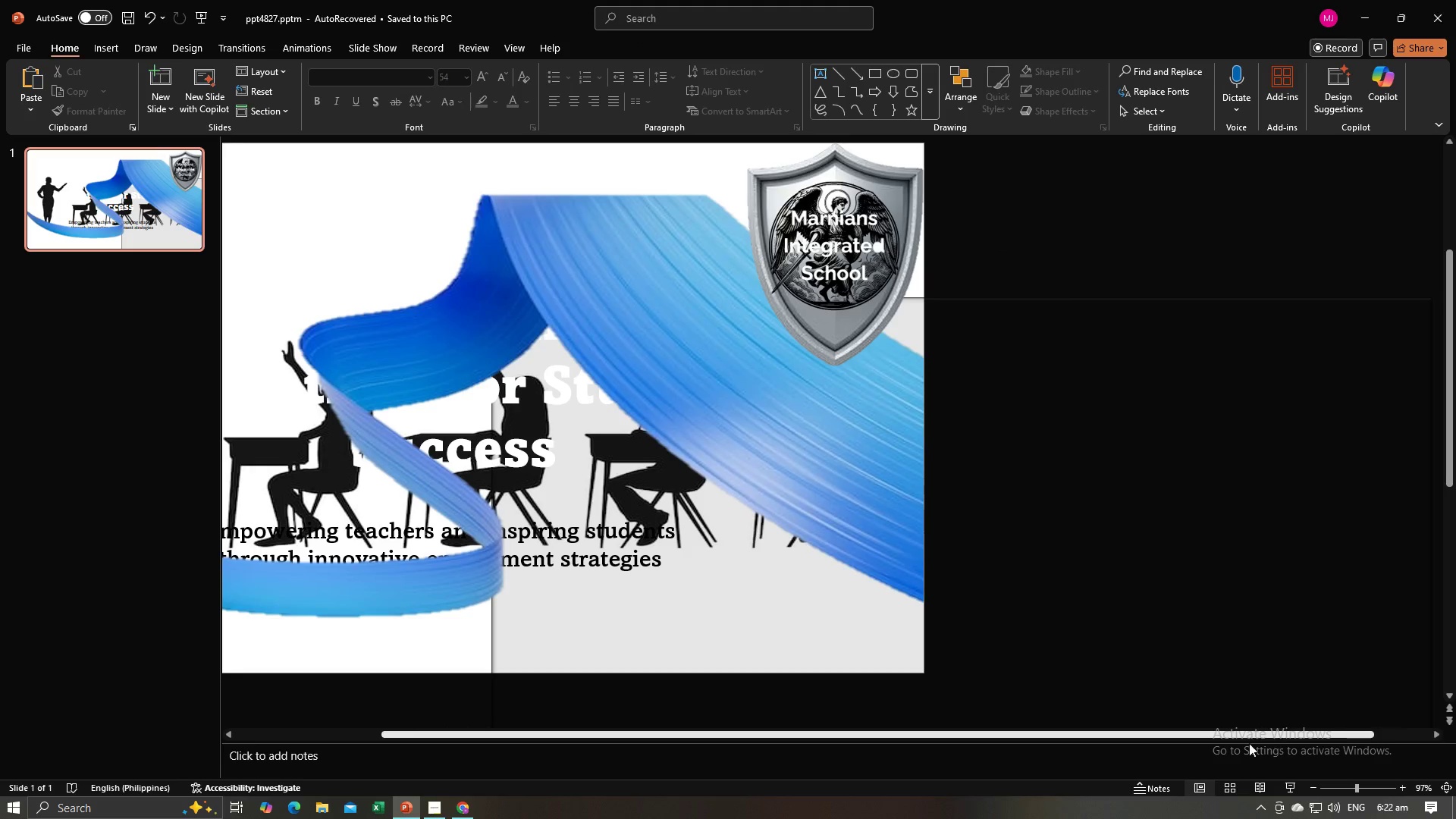 
left_click([534, 545])
 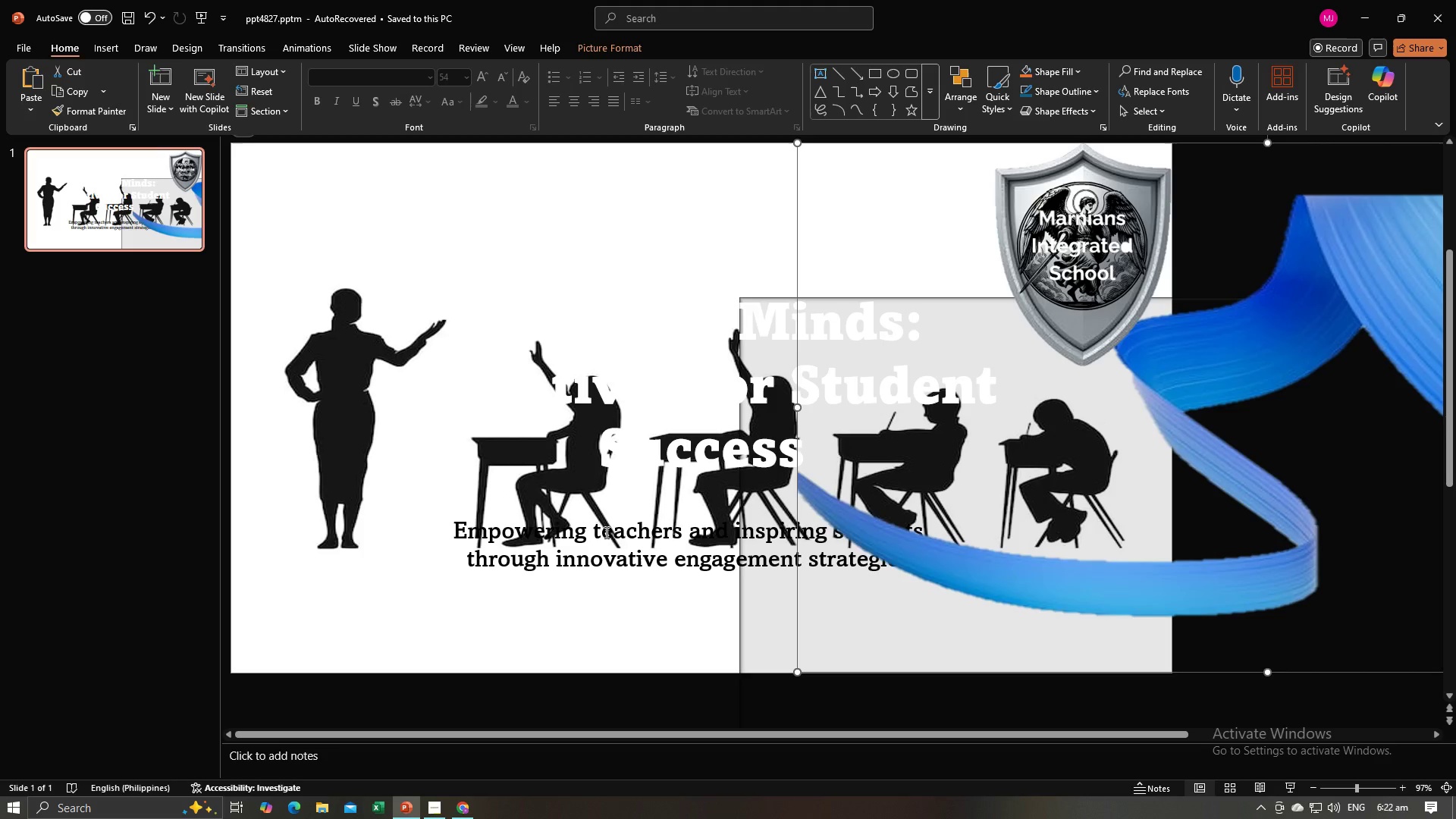 
left_click([635, 443])
 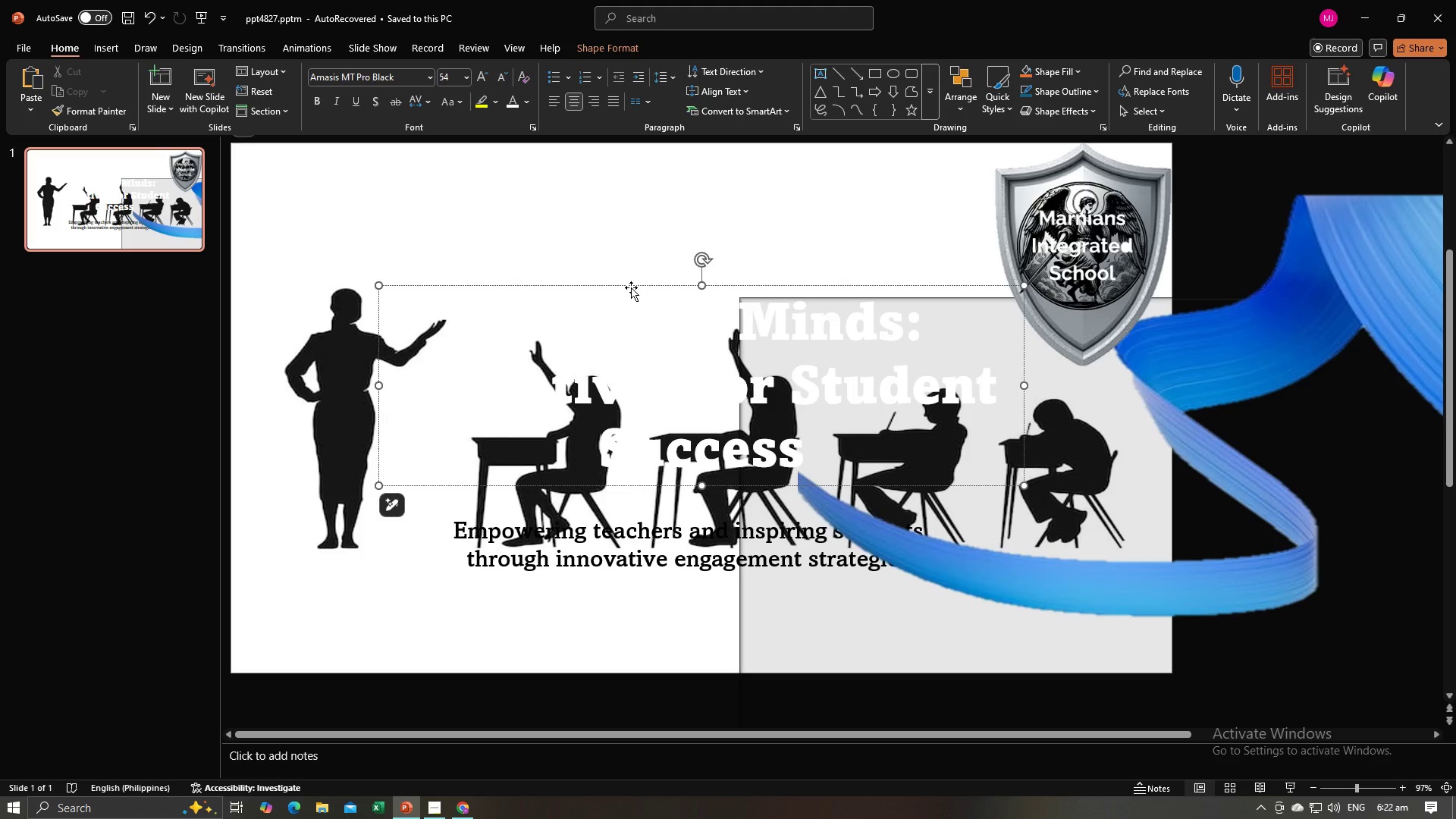 
right_click([631, 287])
 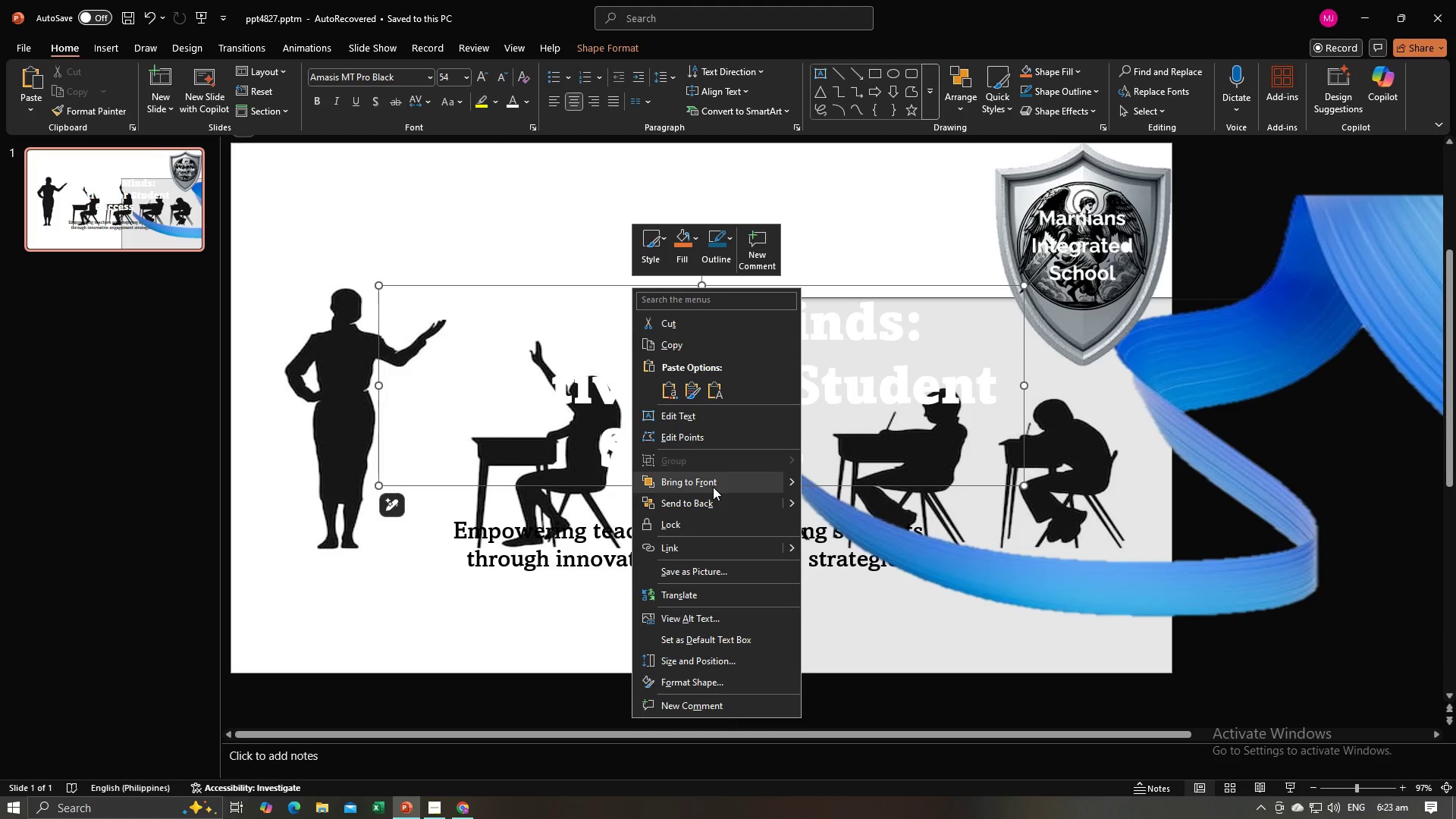 
left_click([713, 487])